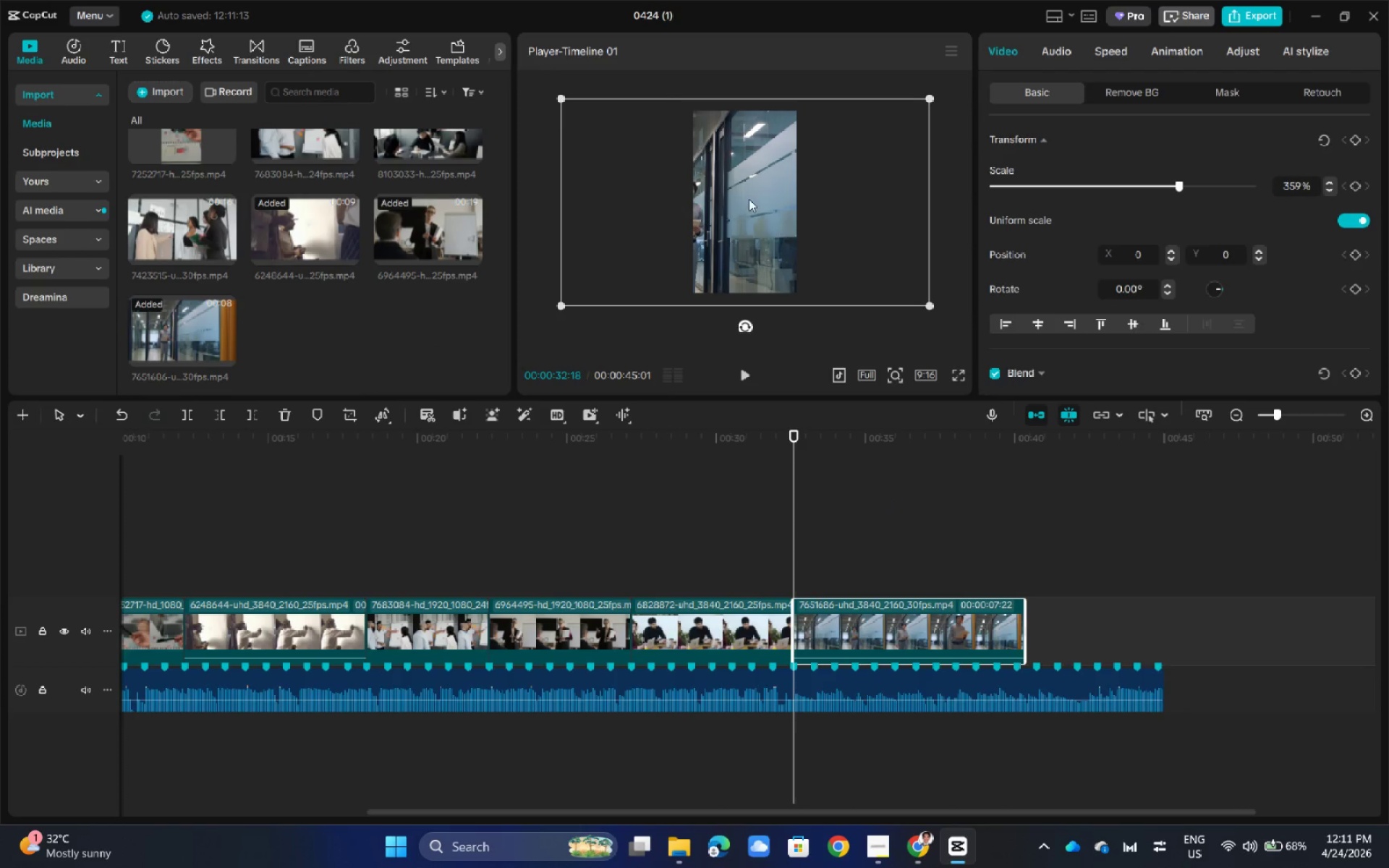 
left_click_drag(start_coordinate=[734, 189], to_coordinate=[784, 190])
 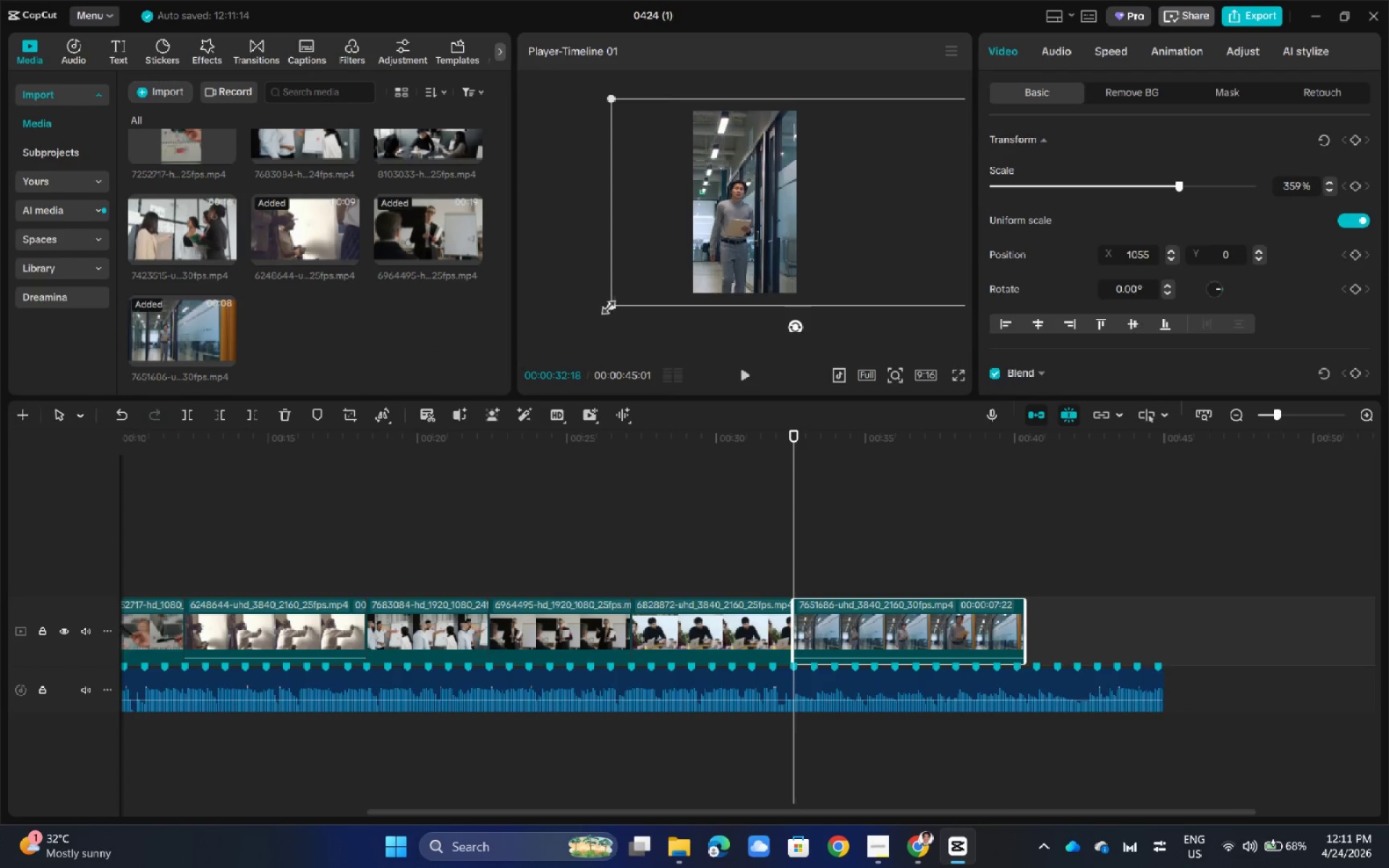 
left_click_drag(start_coordinate=[610, 305], to_coordinate=[476, 422])
 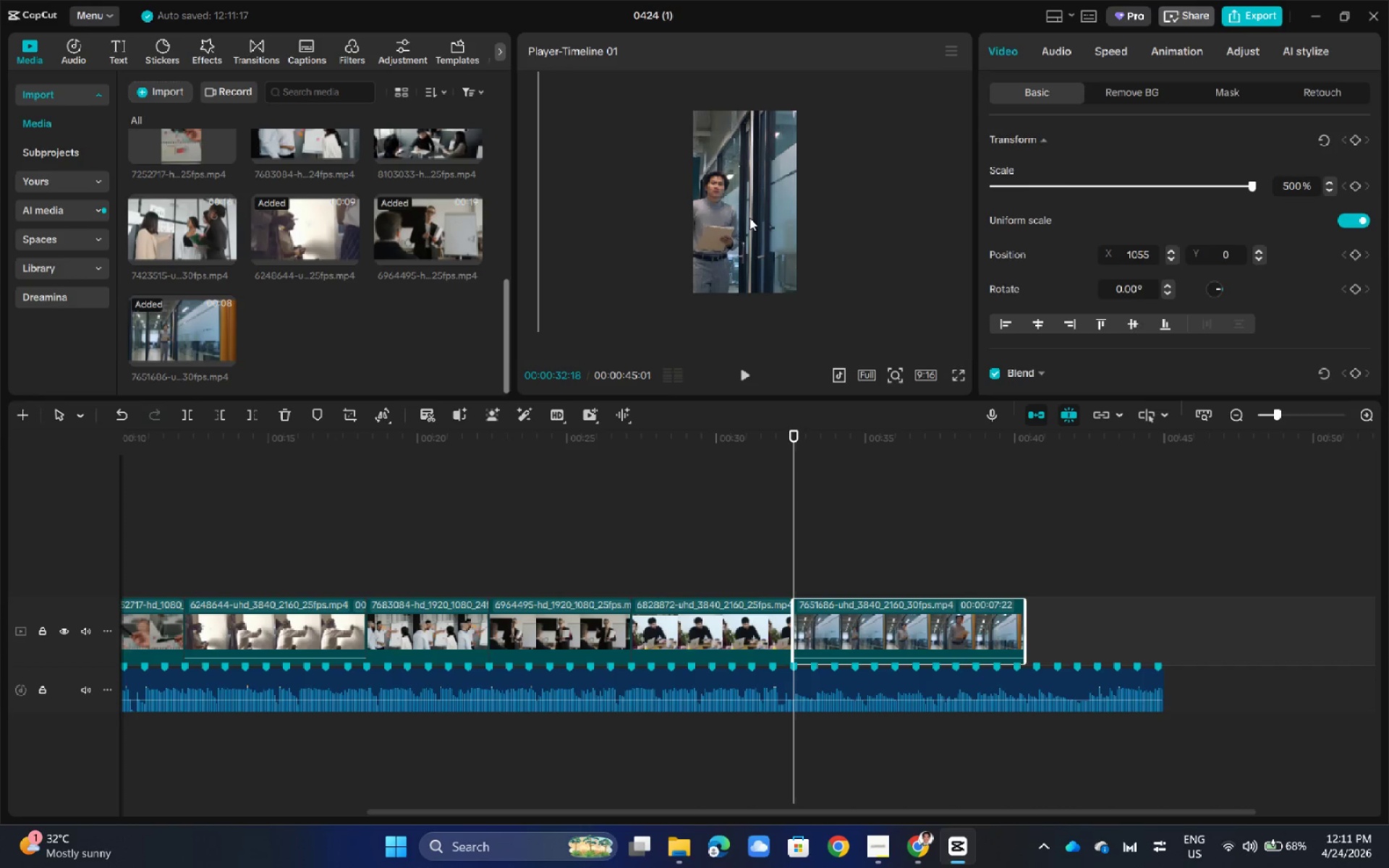 
left_click_drag(start_coordinate=[750, 217], to_coordinate=[760, 200])
 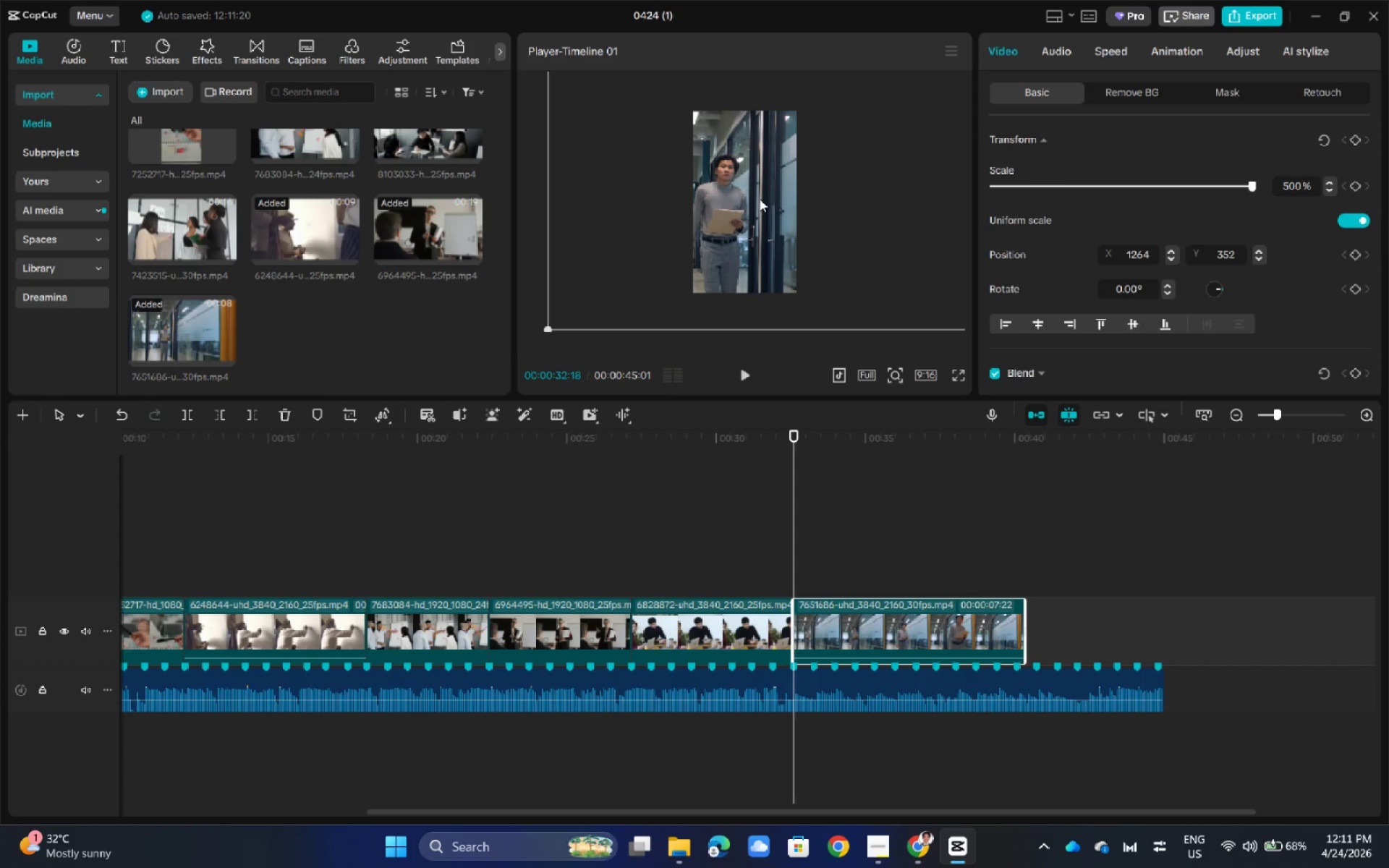 
key(Space)
 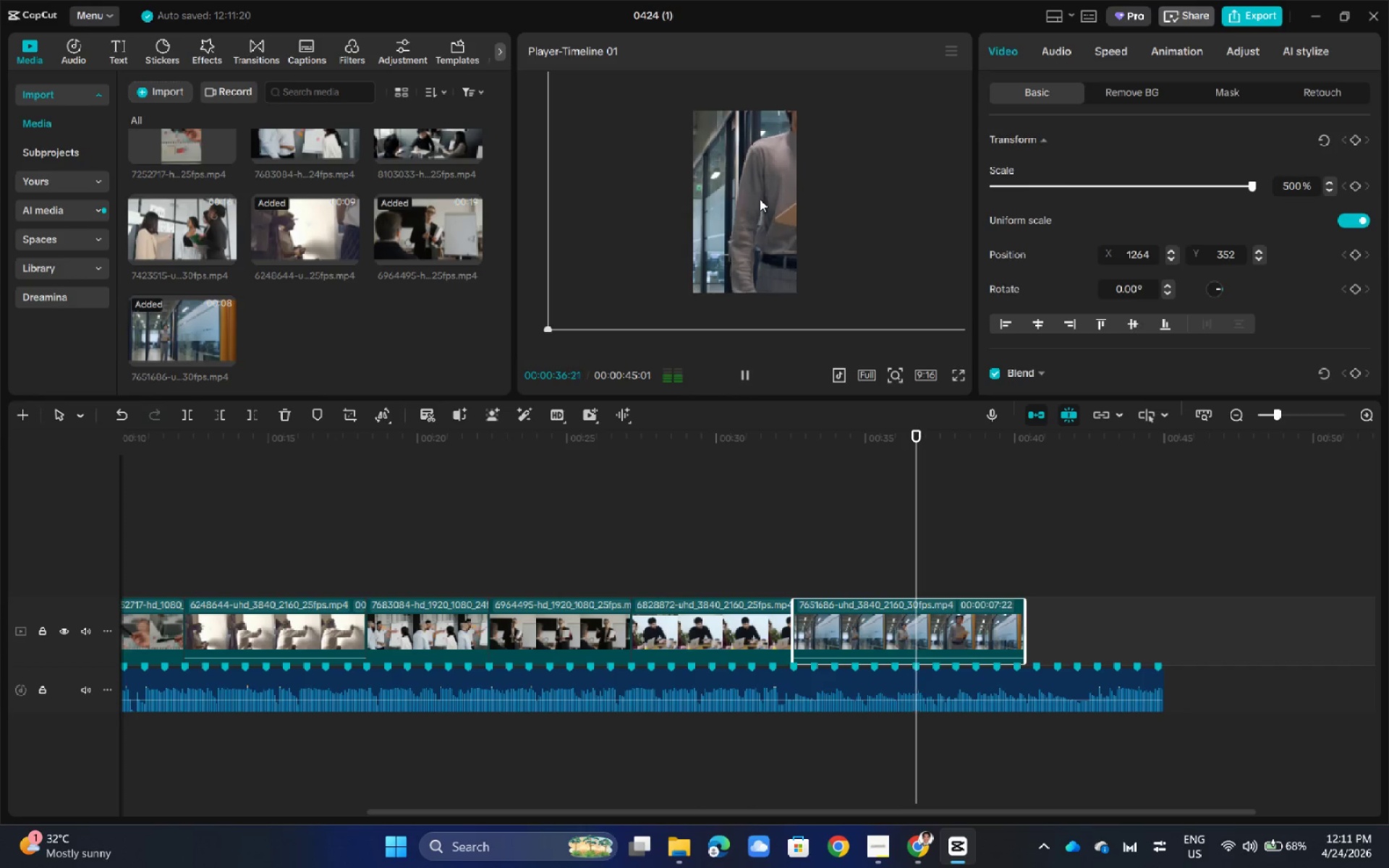 
wait(5.61)
 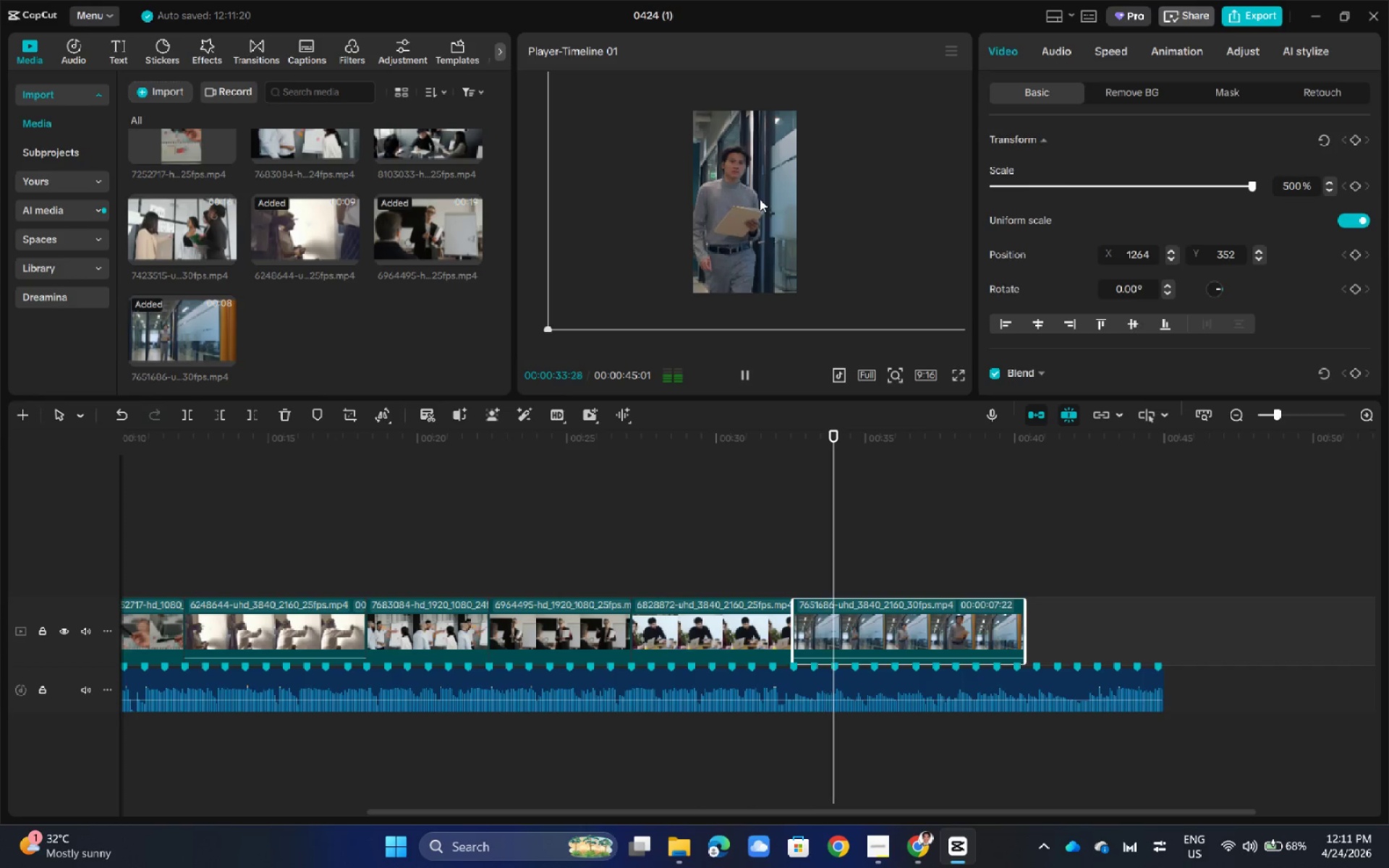 
left_click_drag(start_coordinate=[963, 433], to_coordinate=[792, 463])
 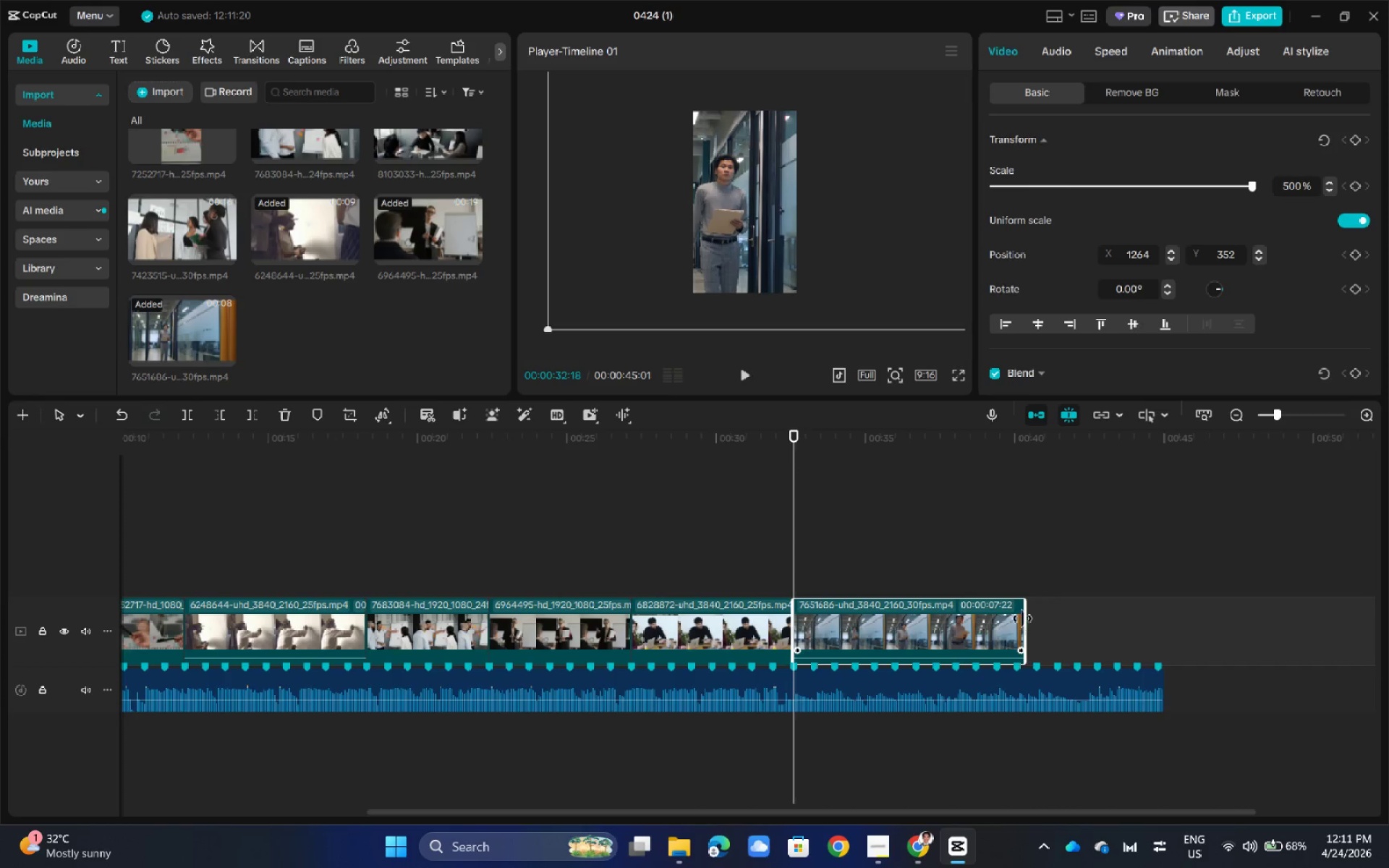 
left_click_drag(start_coordinate=[1024, 618], to_coordinate=[911, 632])
 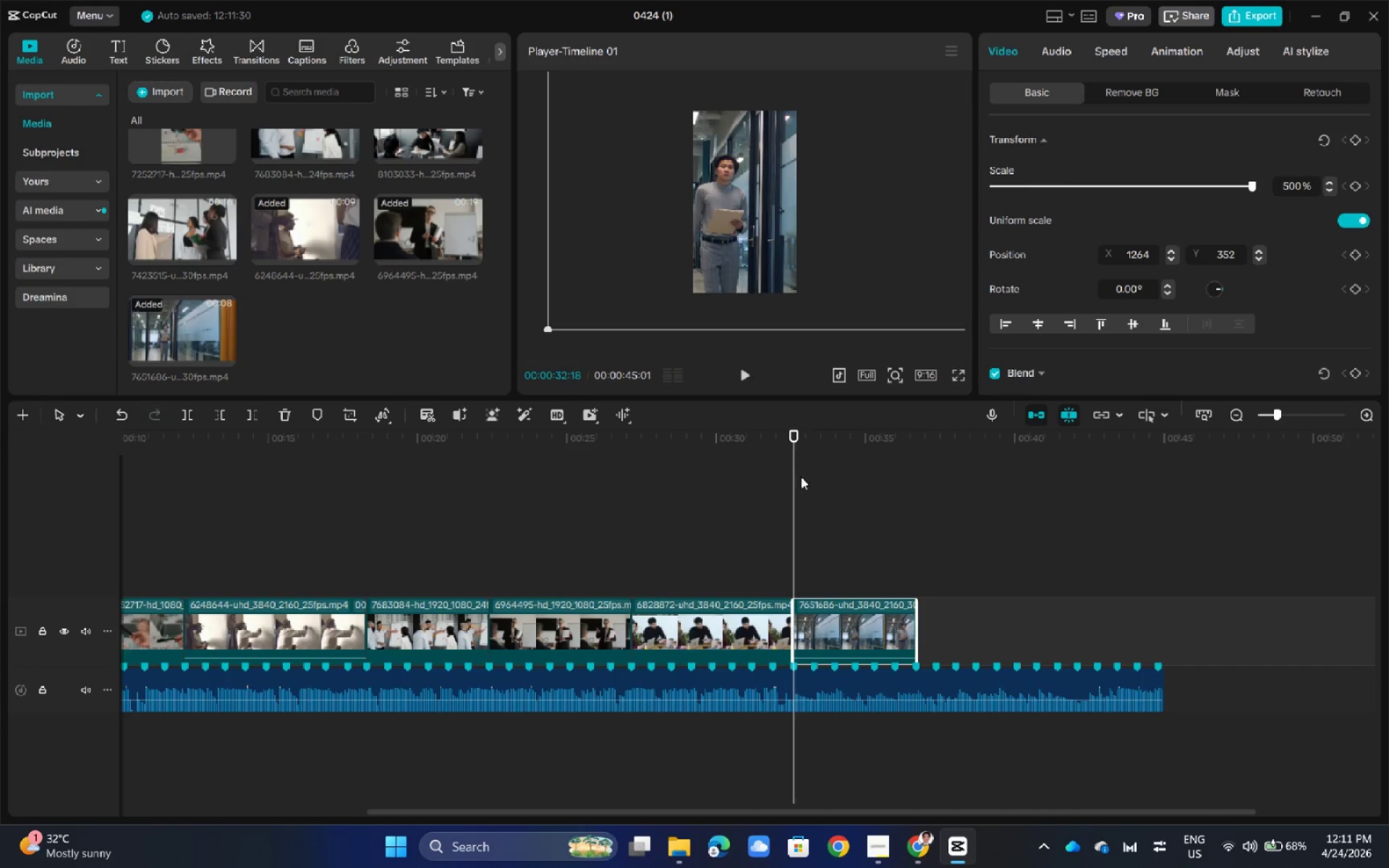 
left_click_drag(start_coordinate=[794, 435], to_coordinate=[914, 449])
 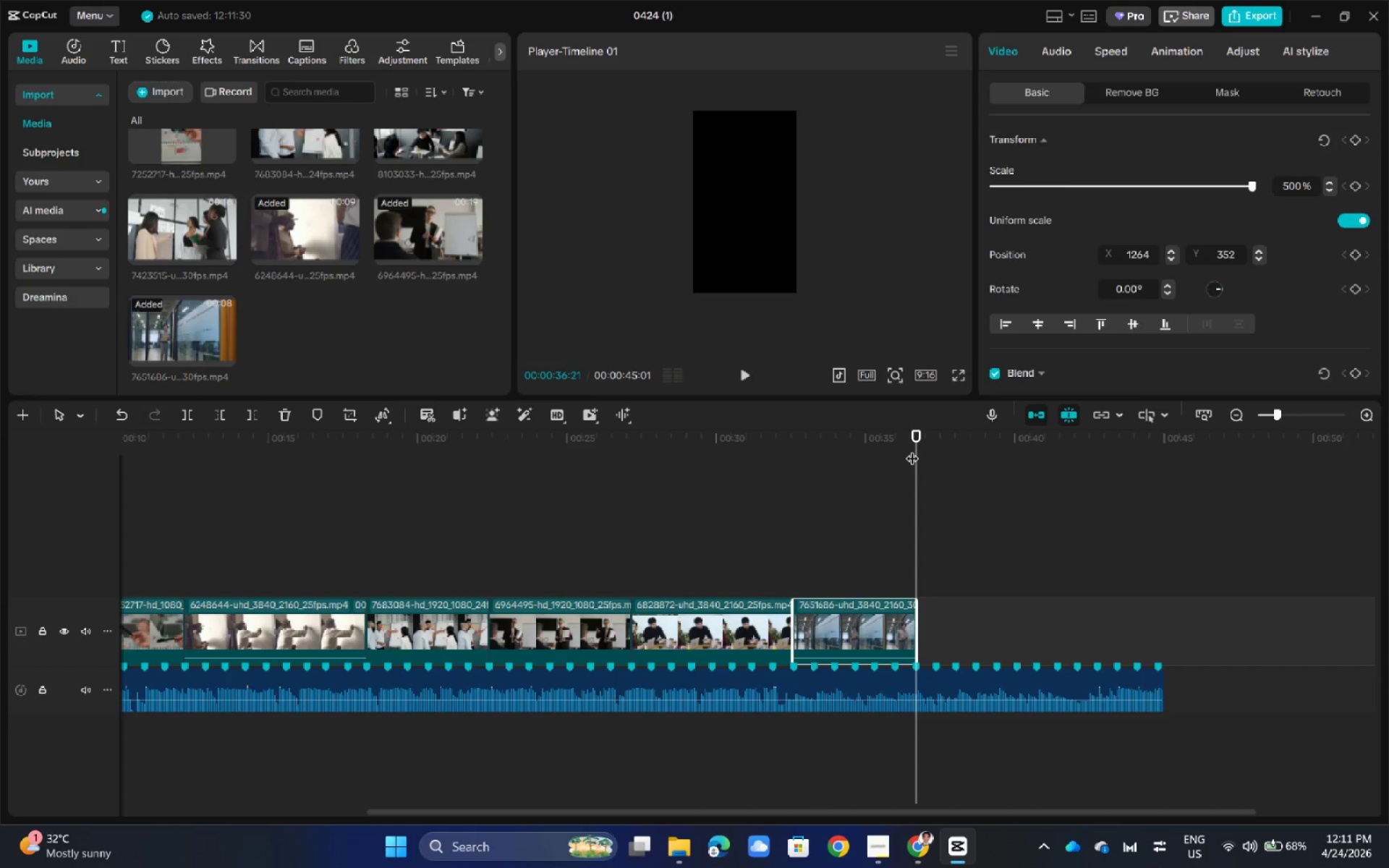 
key(Alt+AltLeft)
 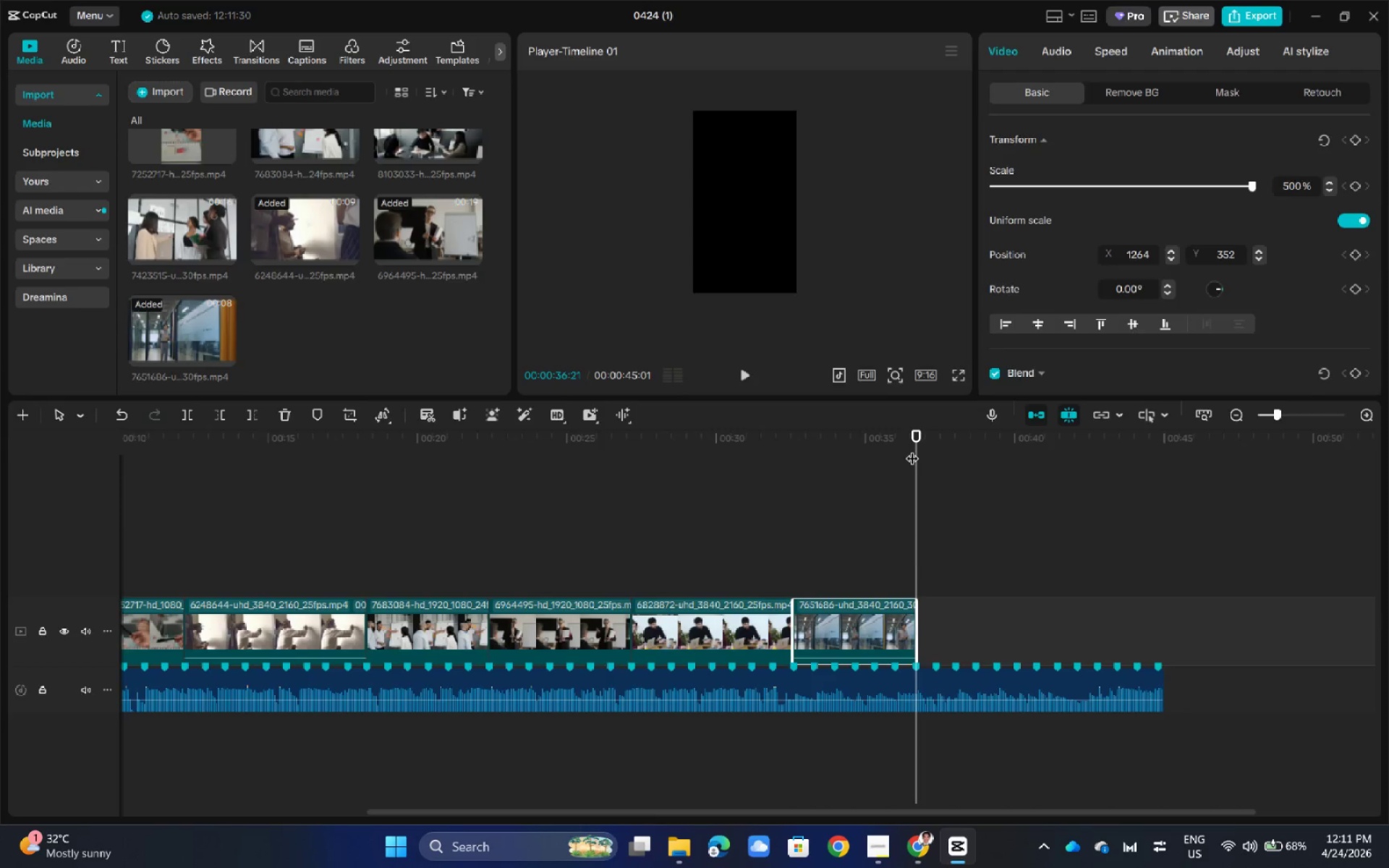 
key(Alt+Tab)
 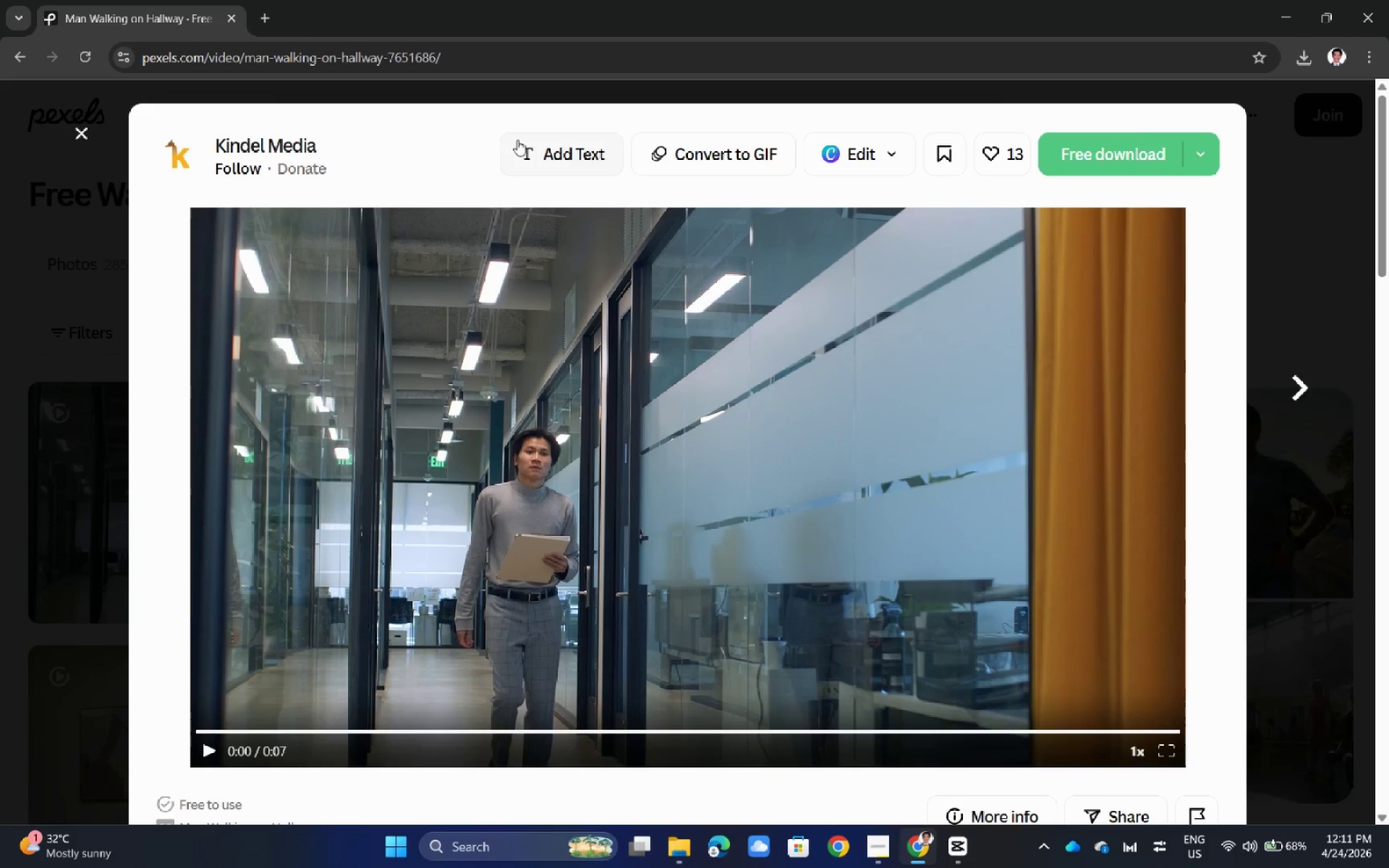 
left_click([0, 354])
 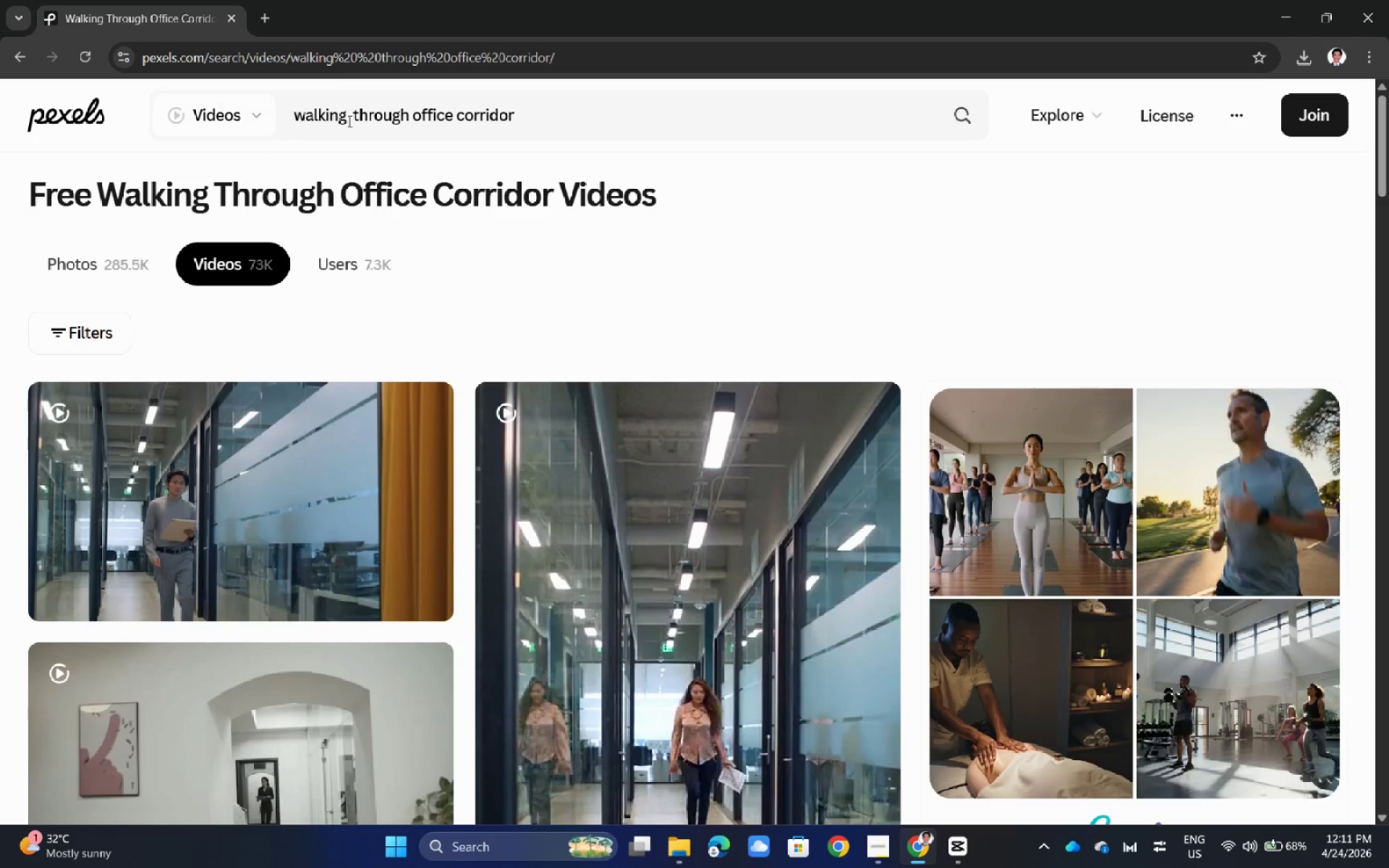 
double_click([360, 118])
 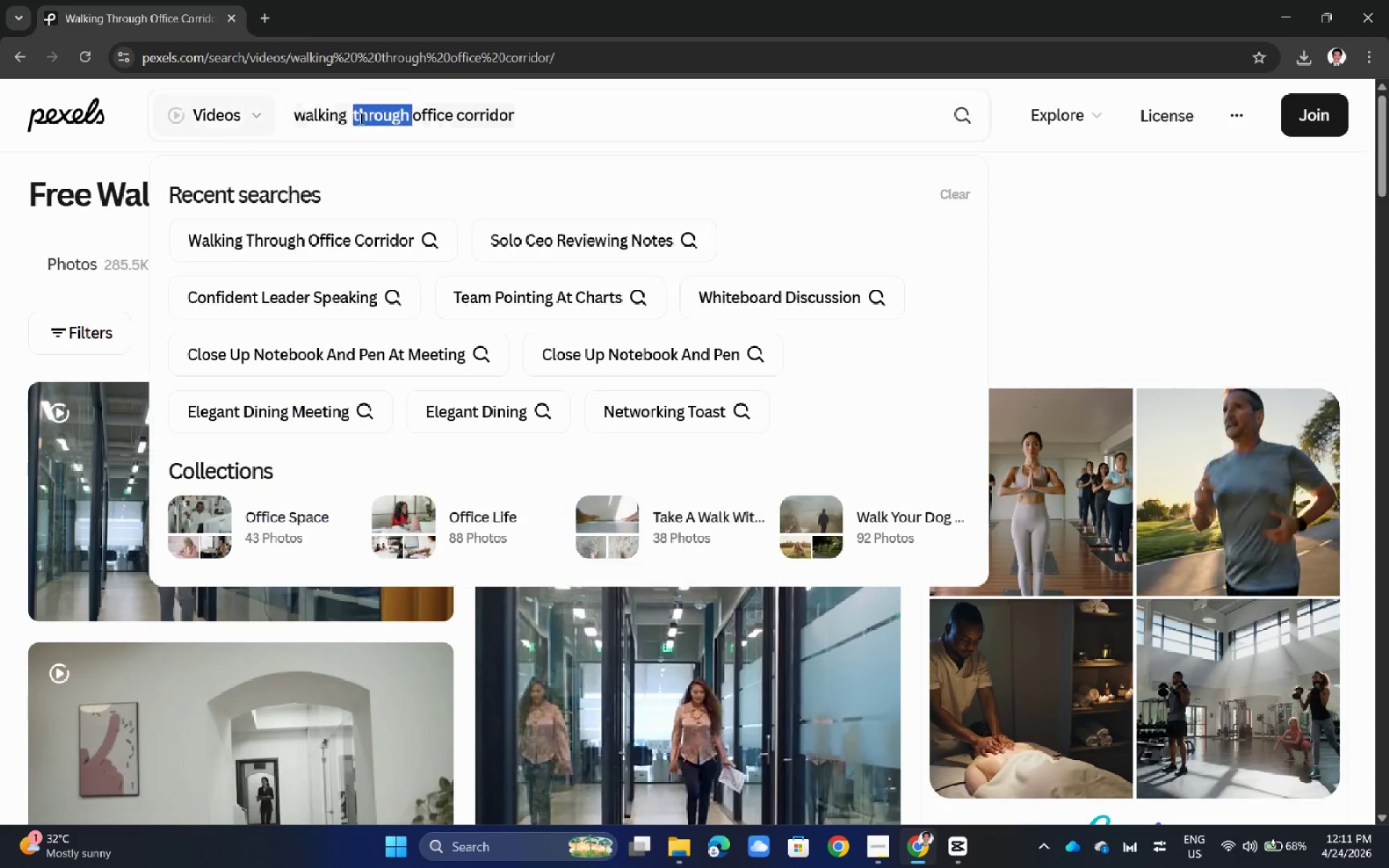 
triple_click([360, 118])
 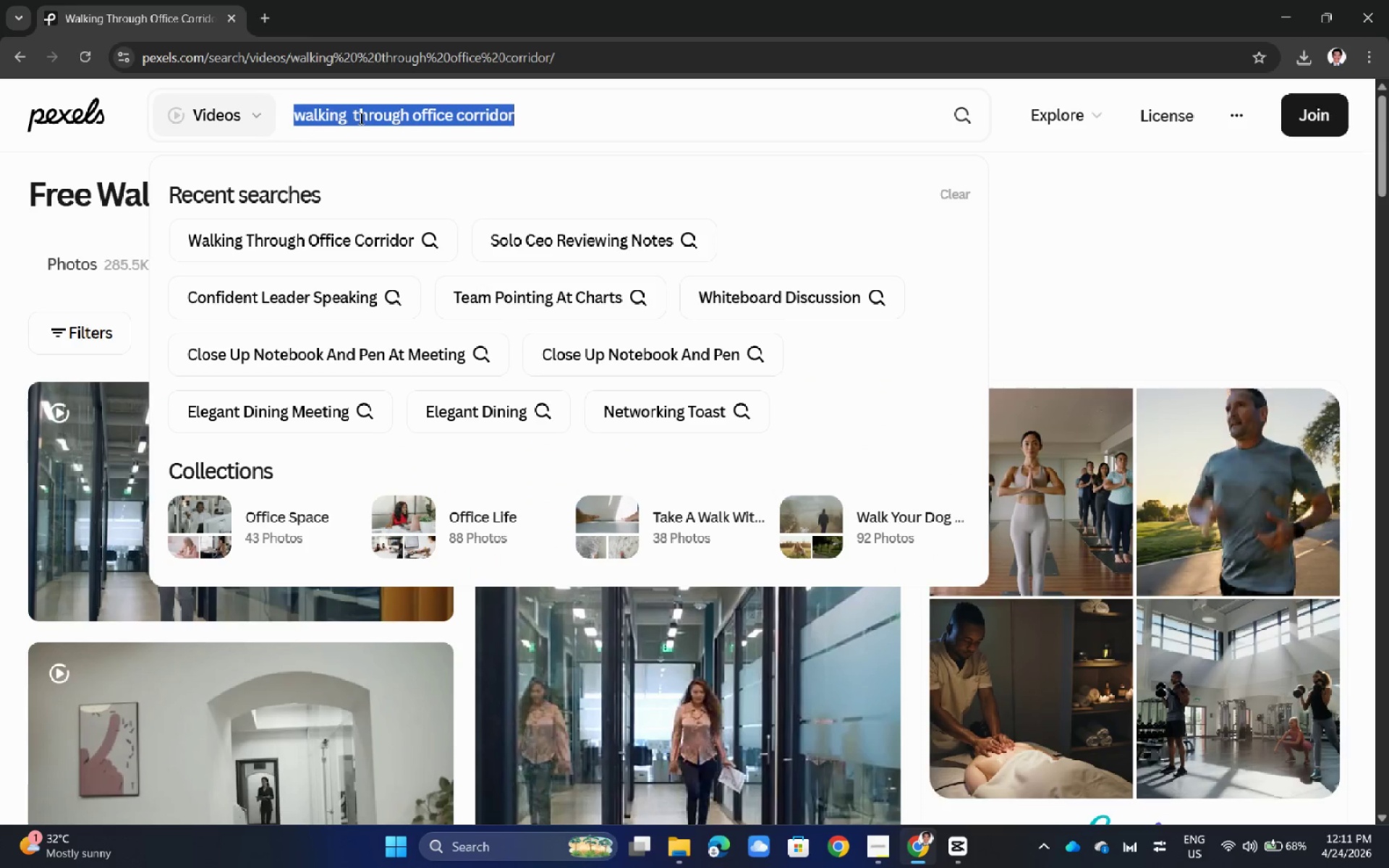 
triple_click([360, 118])
 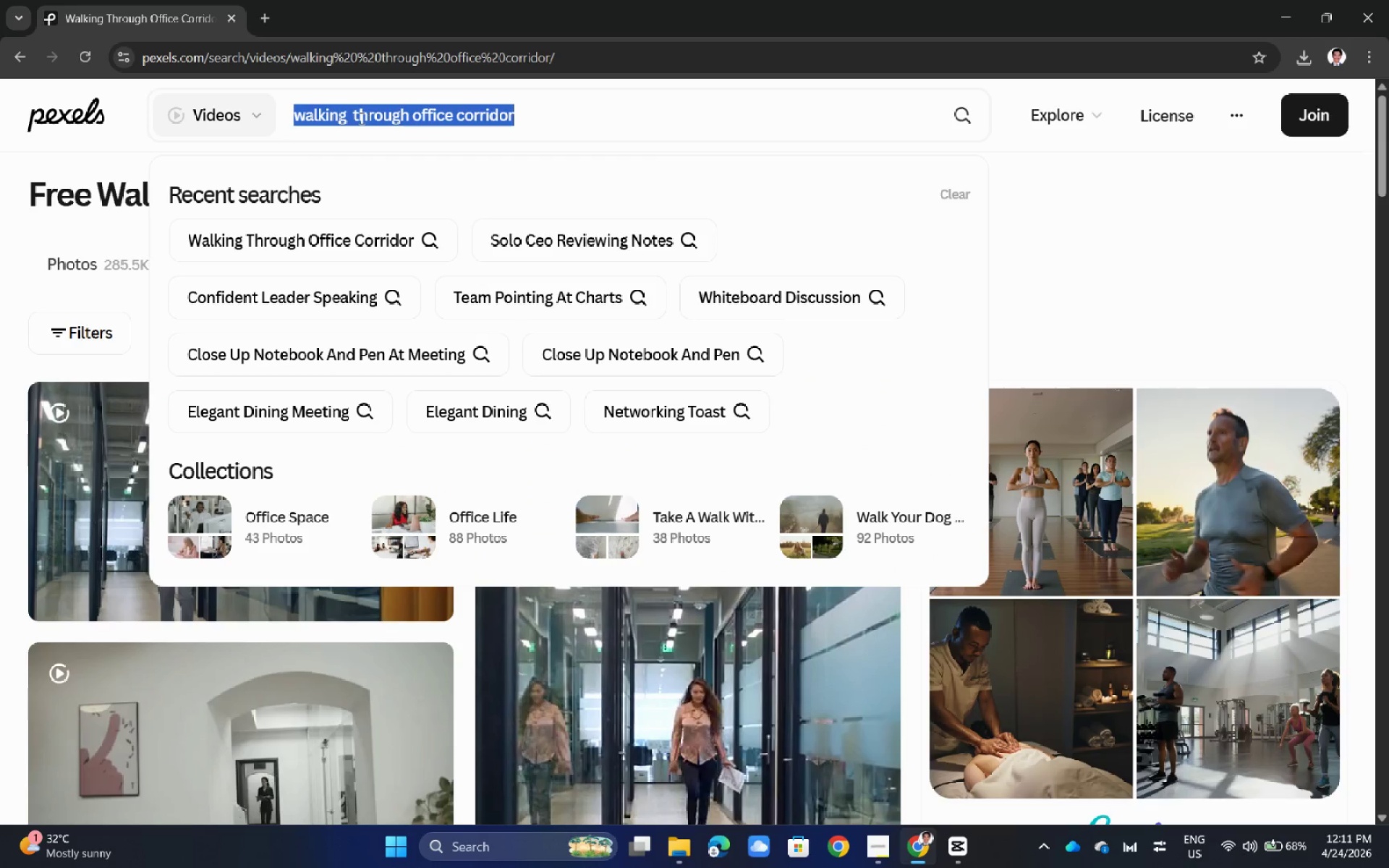 
type(c)
key(Backspace)
key(Backspace)
key(Backspace)
type(ece)
key(Backspace)
key(Backspace)
type(xce)
key(Backspace)
type(e)
key(Backspace)
key(Backspace)
type(ecutiver)
key(Backspace)
type( reviewing notes)
 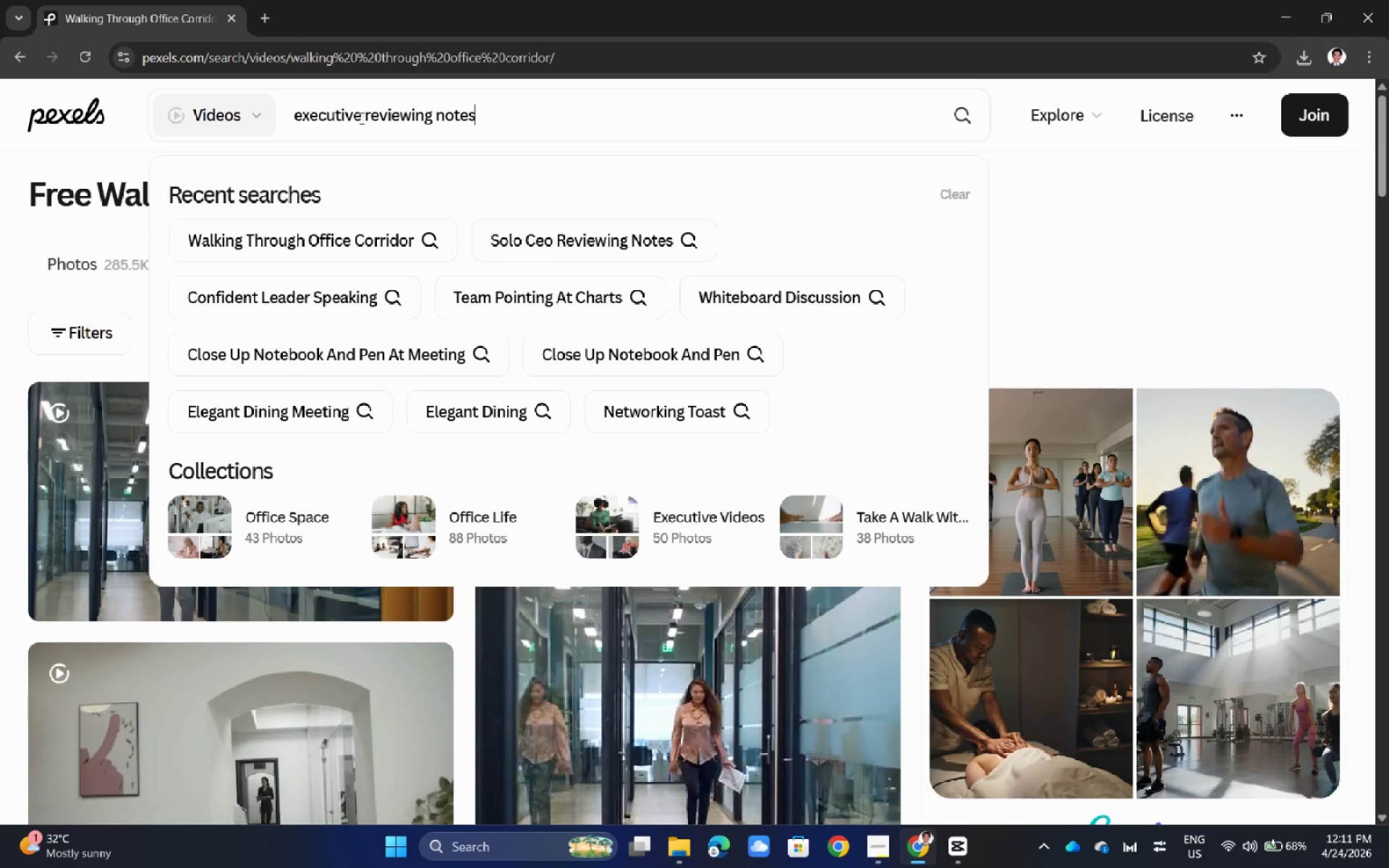 
key(Enter)
 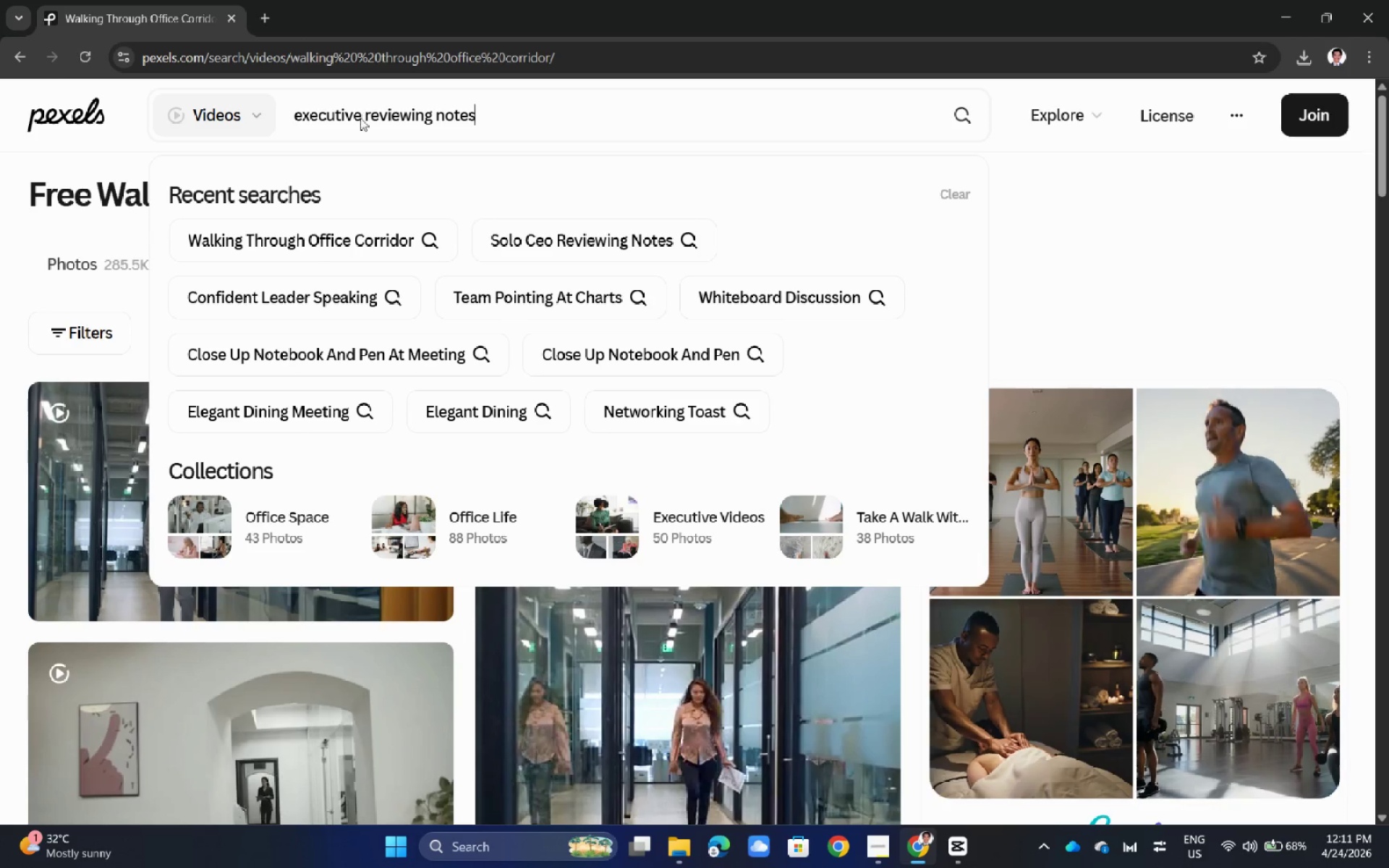 
key(Alt+Tab)
 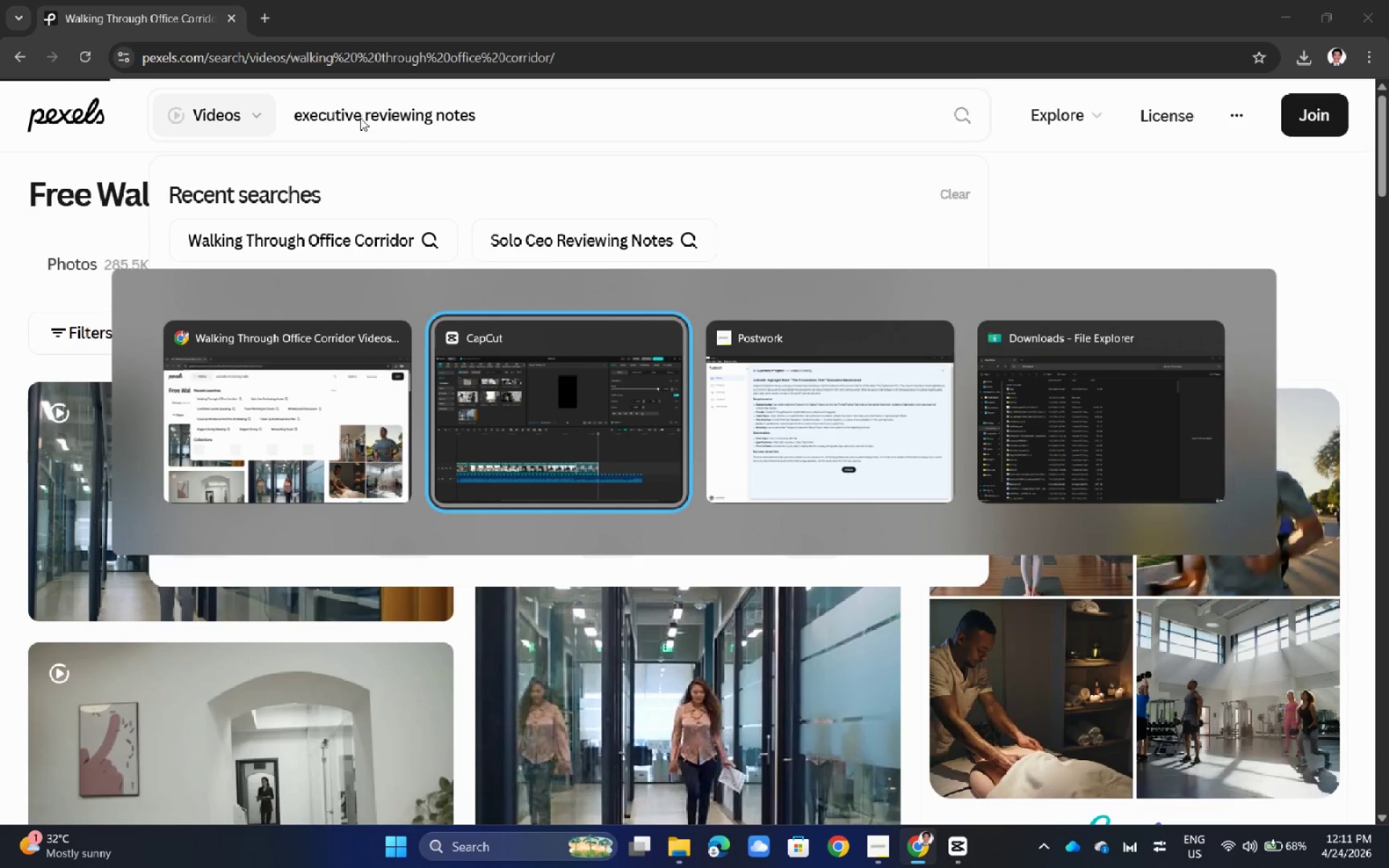 
key(Alt+Tab)